 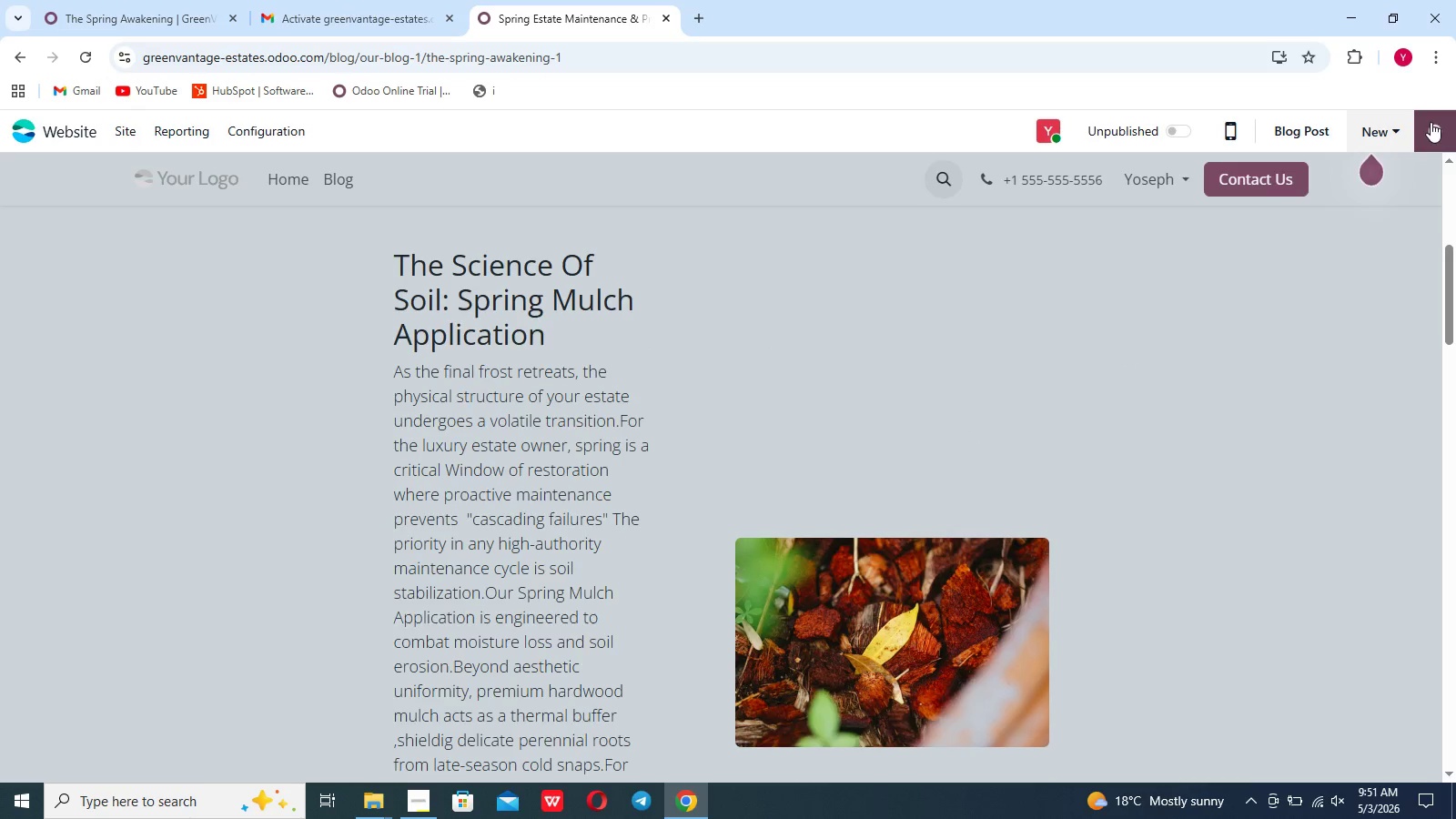 
left_click([740, 650])
 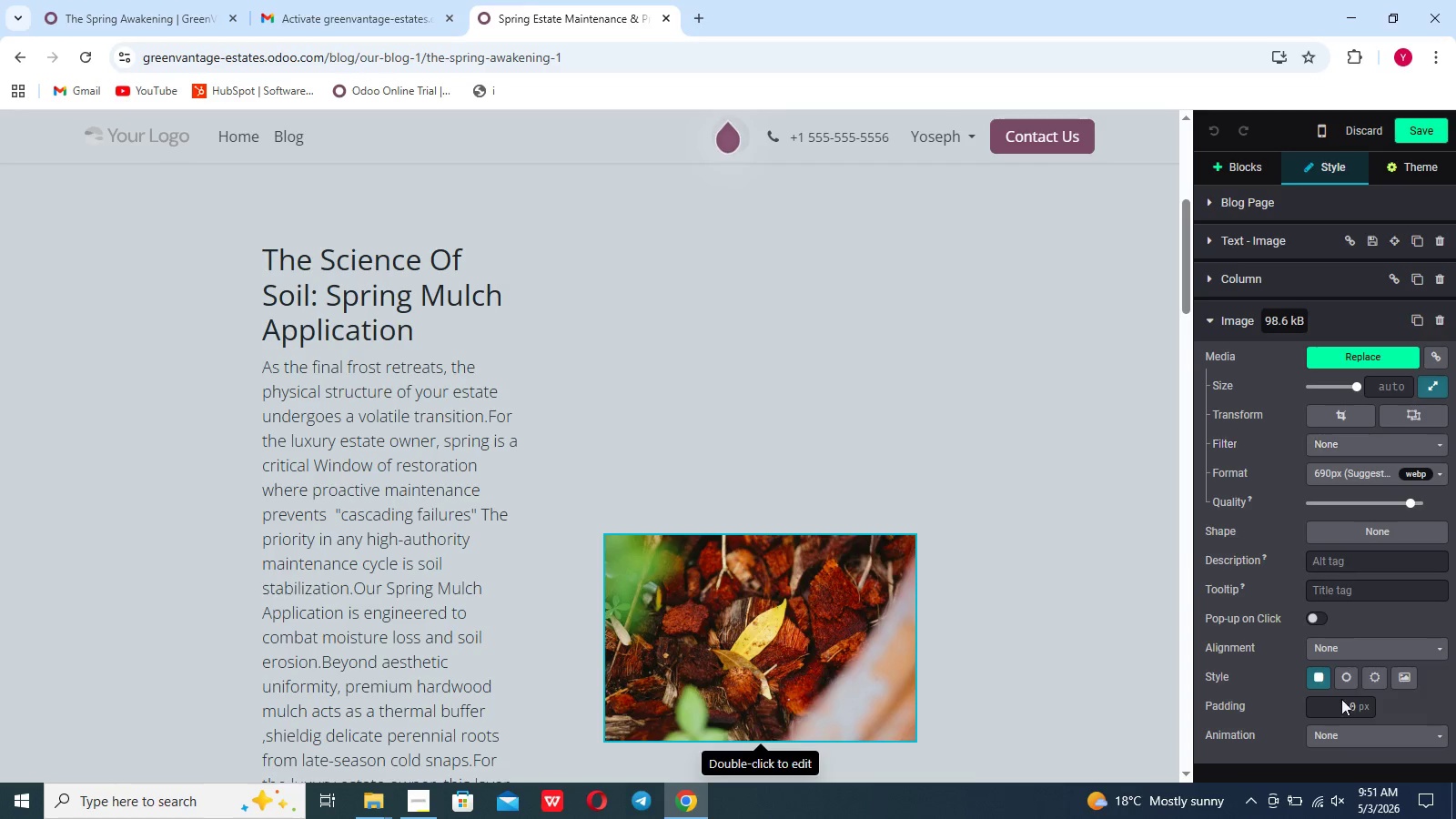 
left_click([1333, 726])
 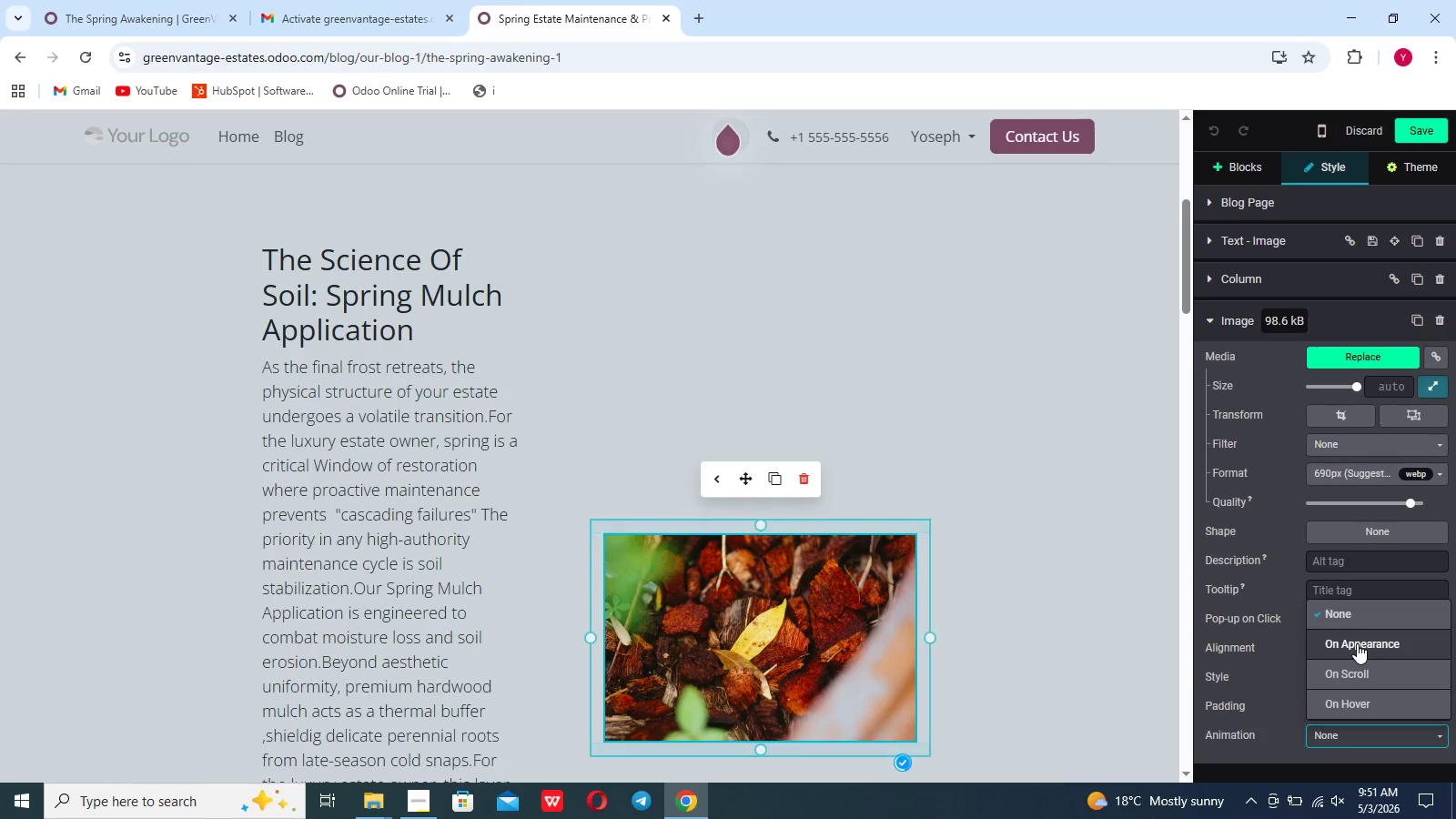 
left_click([1357, 643])
 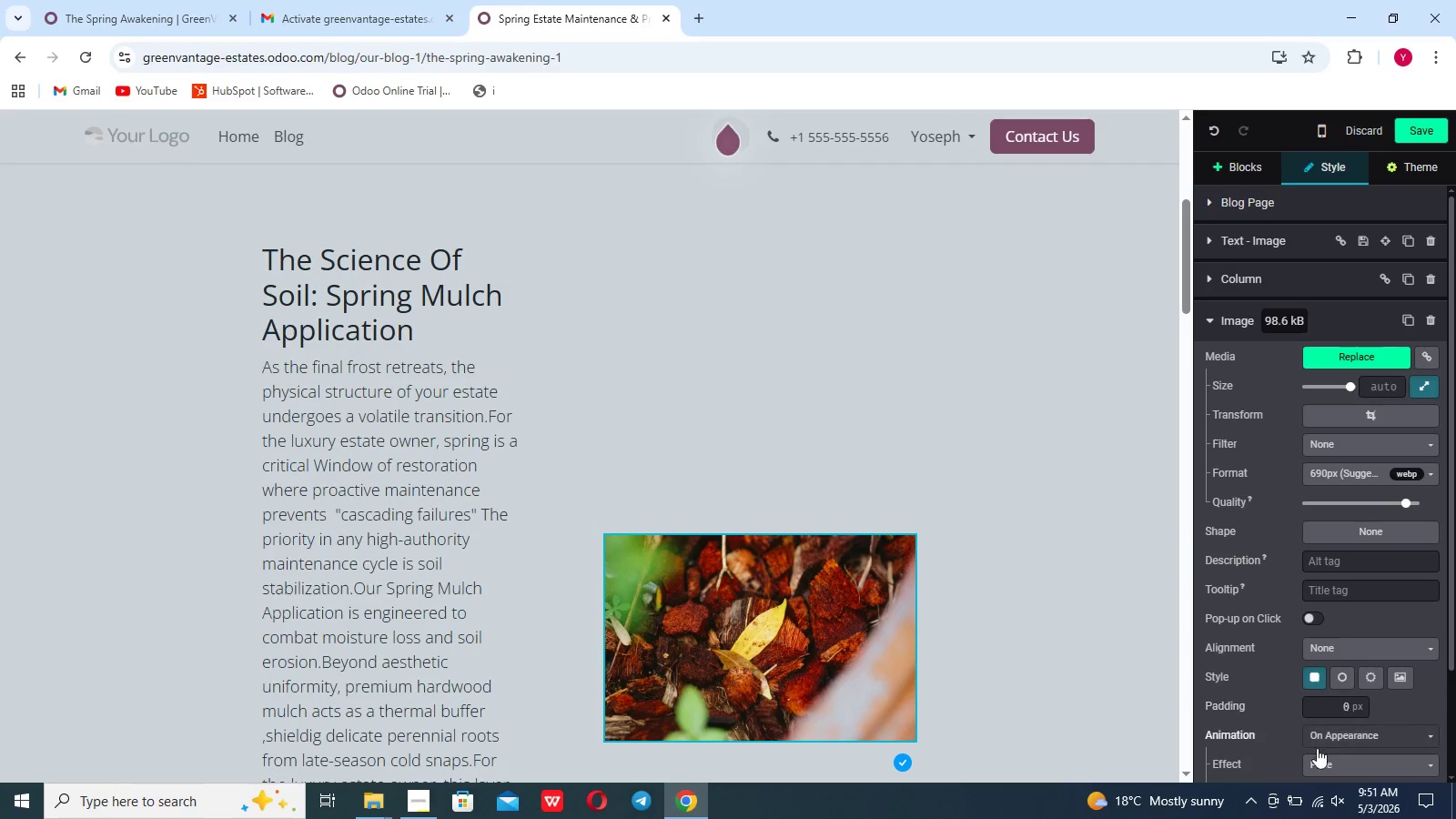 
left_click([1316, 774])
 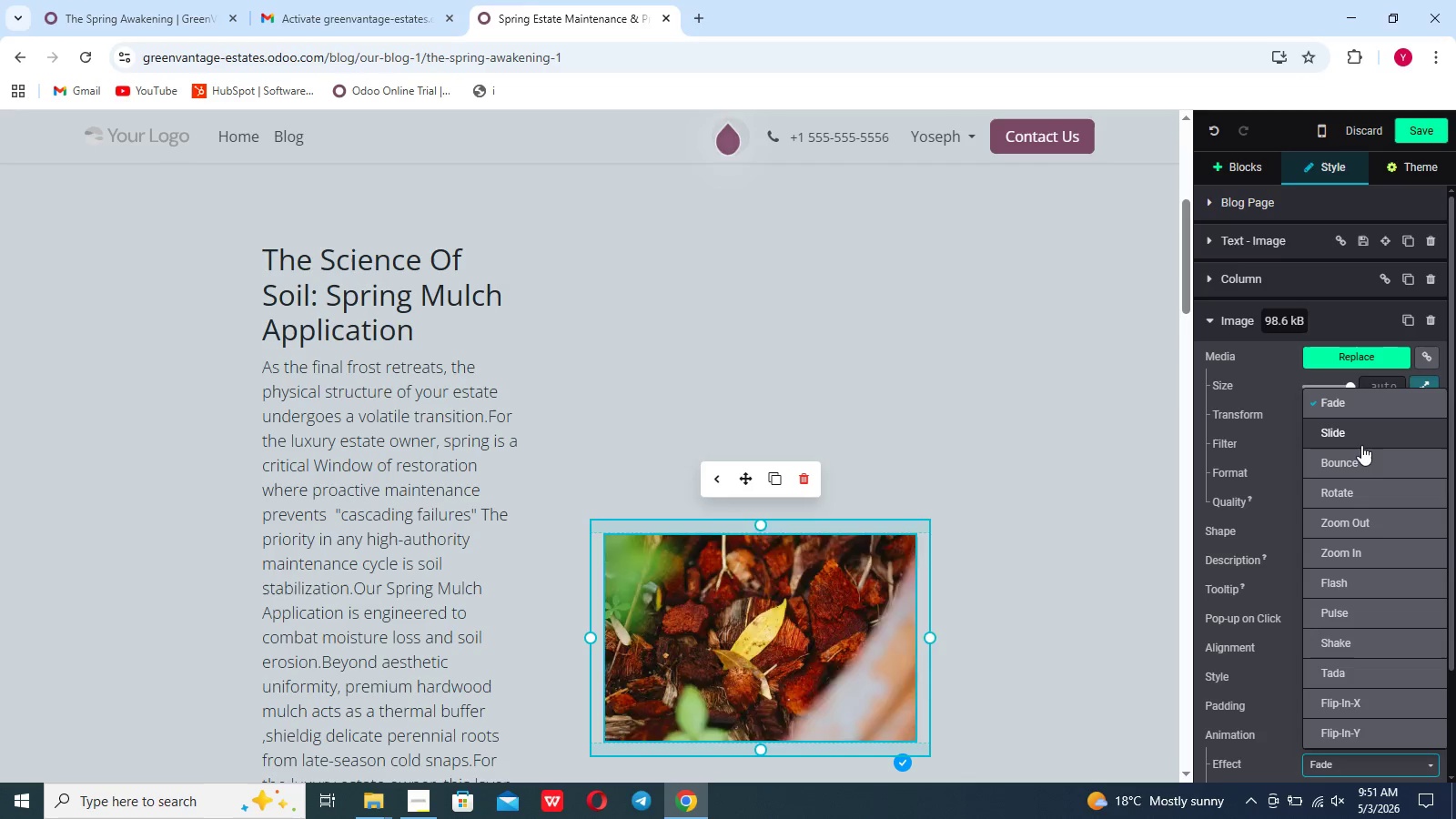 
left_click([1361, 445])
 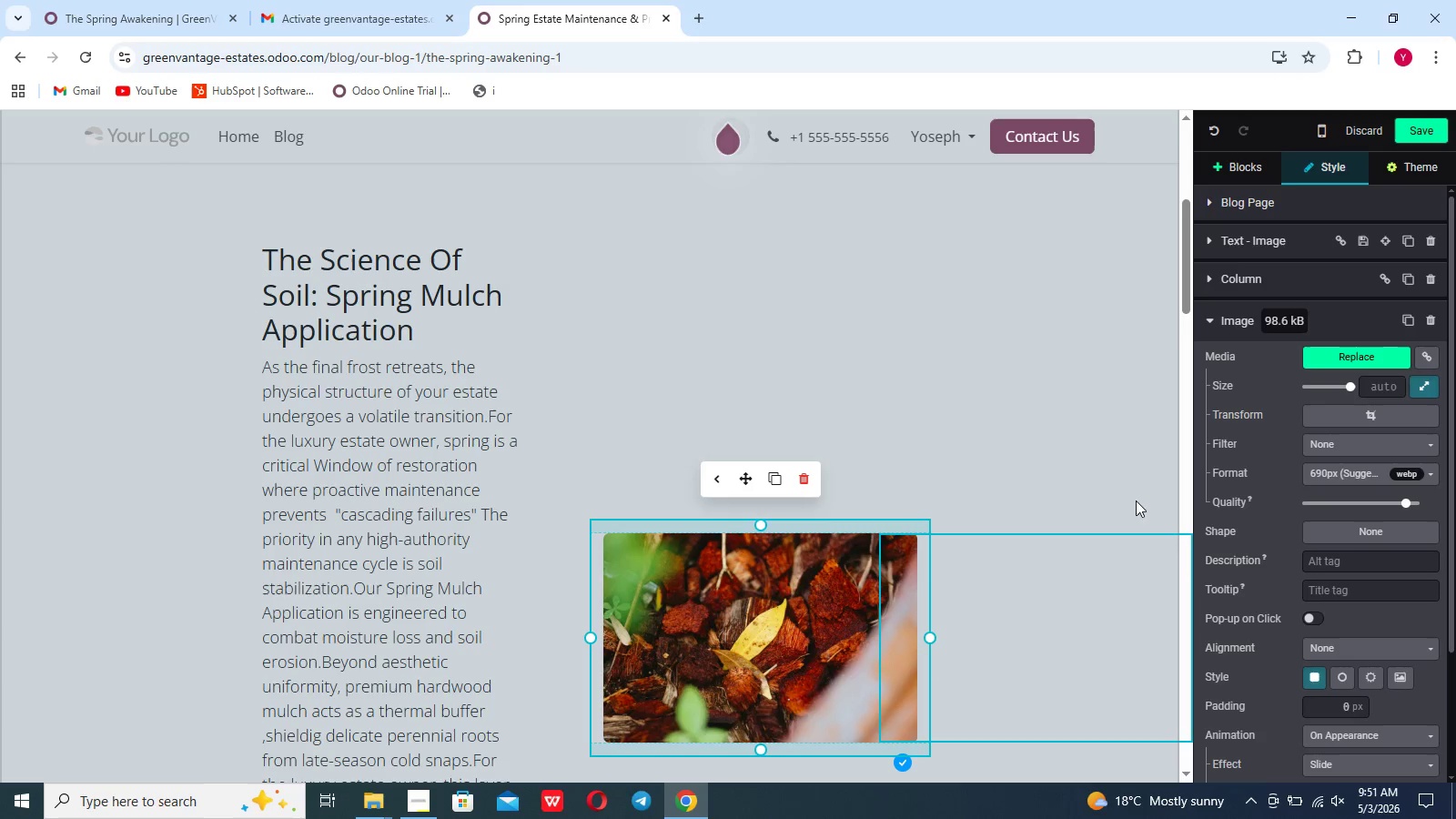 
left_click([1062, 463])
 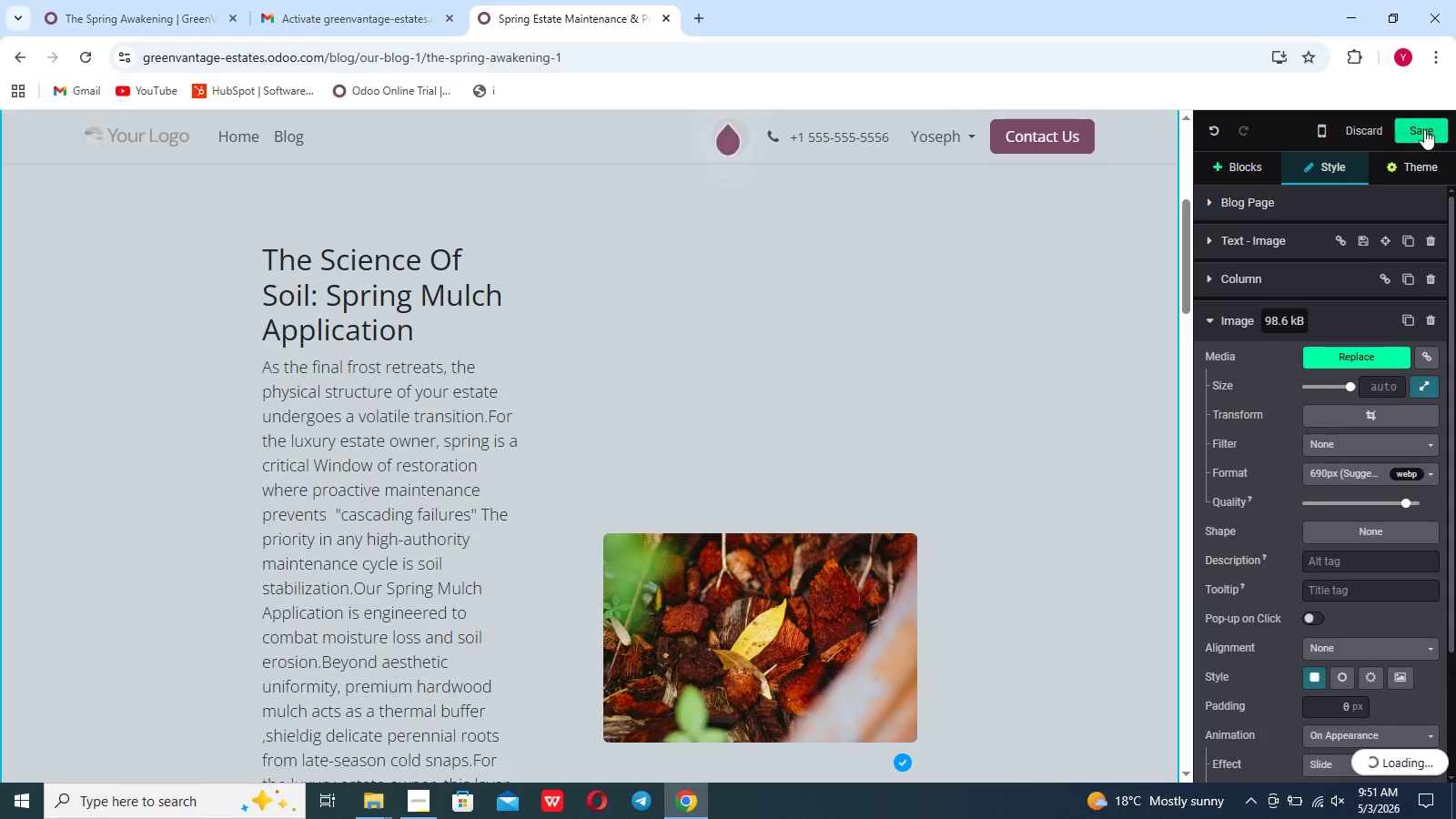 
left_click([1424, 129])
 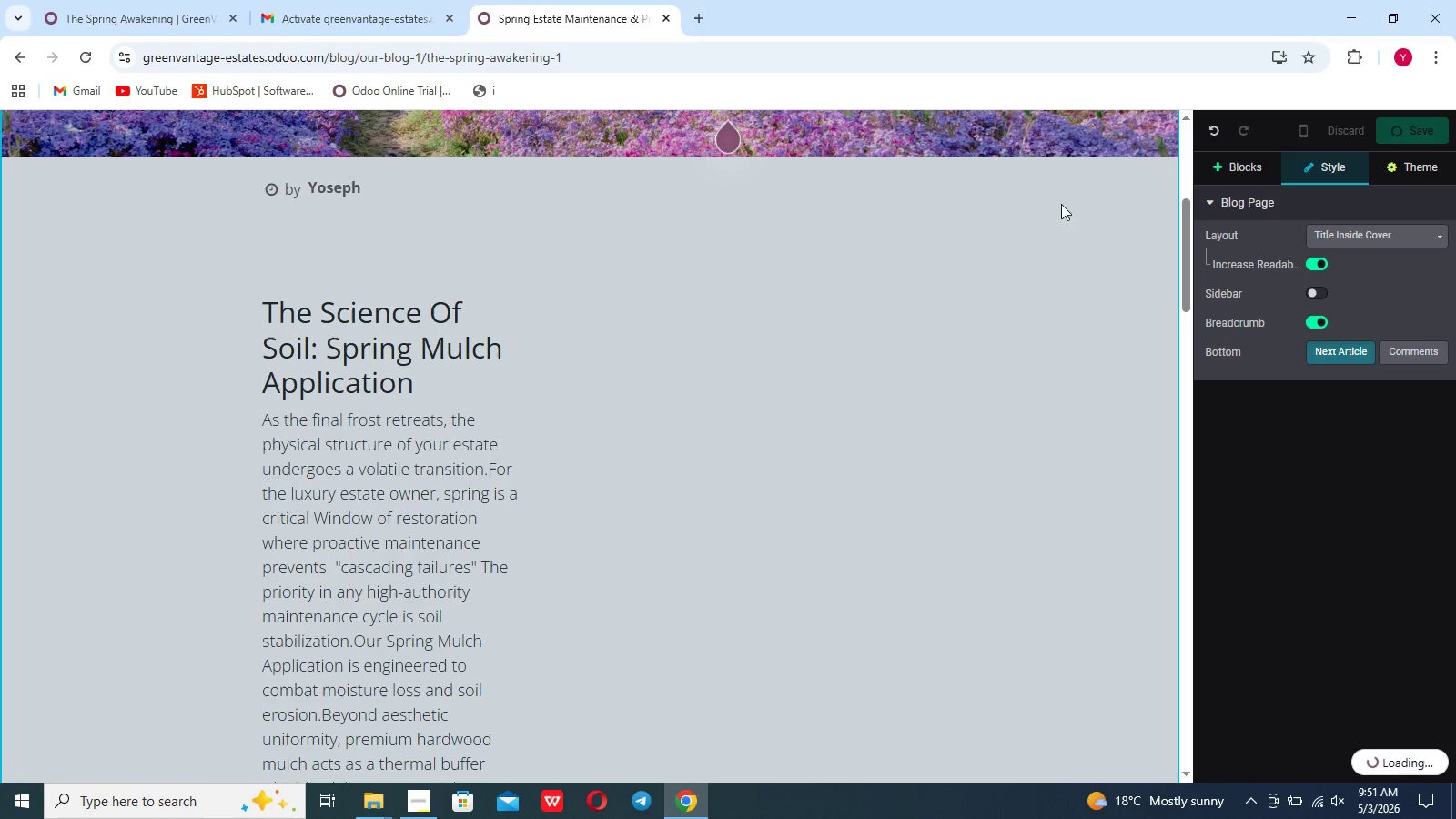 
scroll: coordinate [989, 276], scroll_direction: up, amount: 40.0
 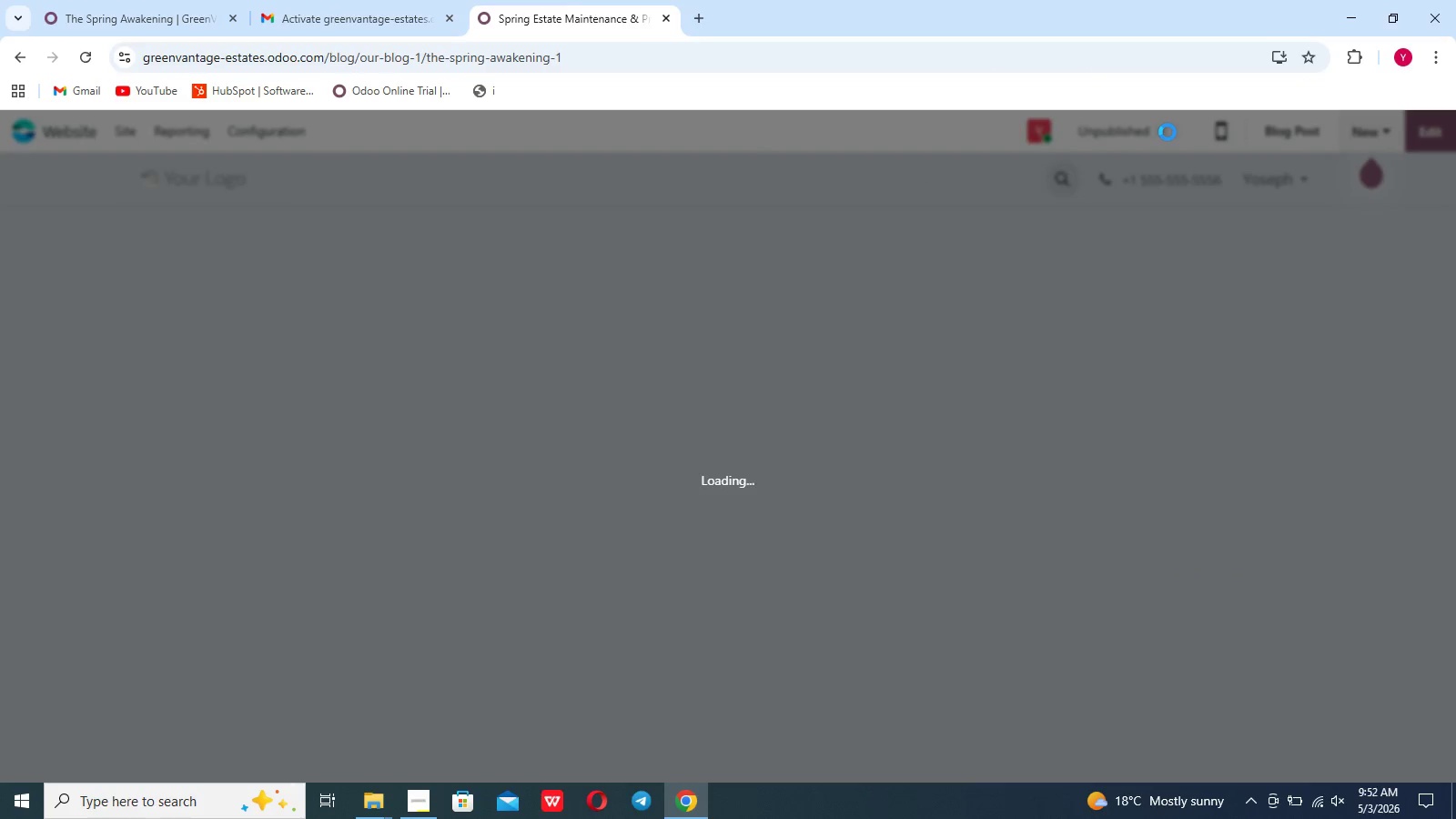 
left_click([1168, 132])
 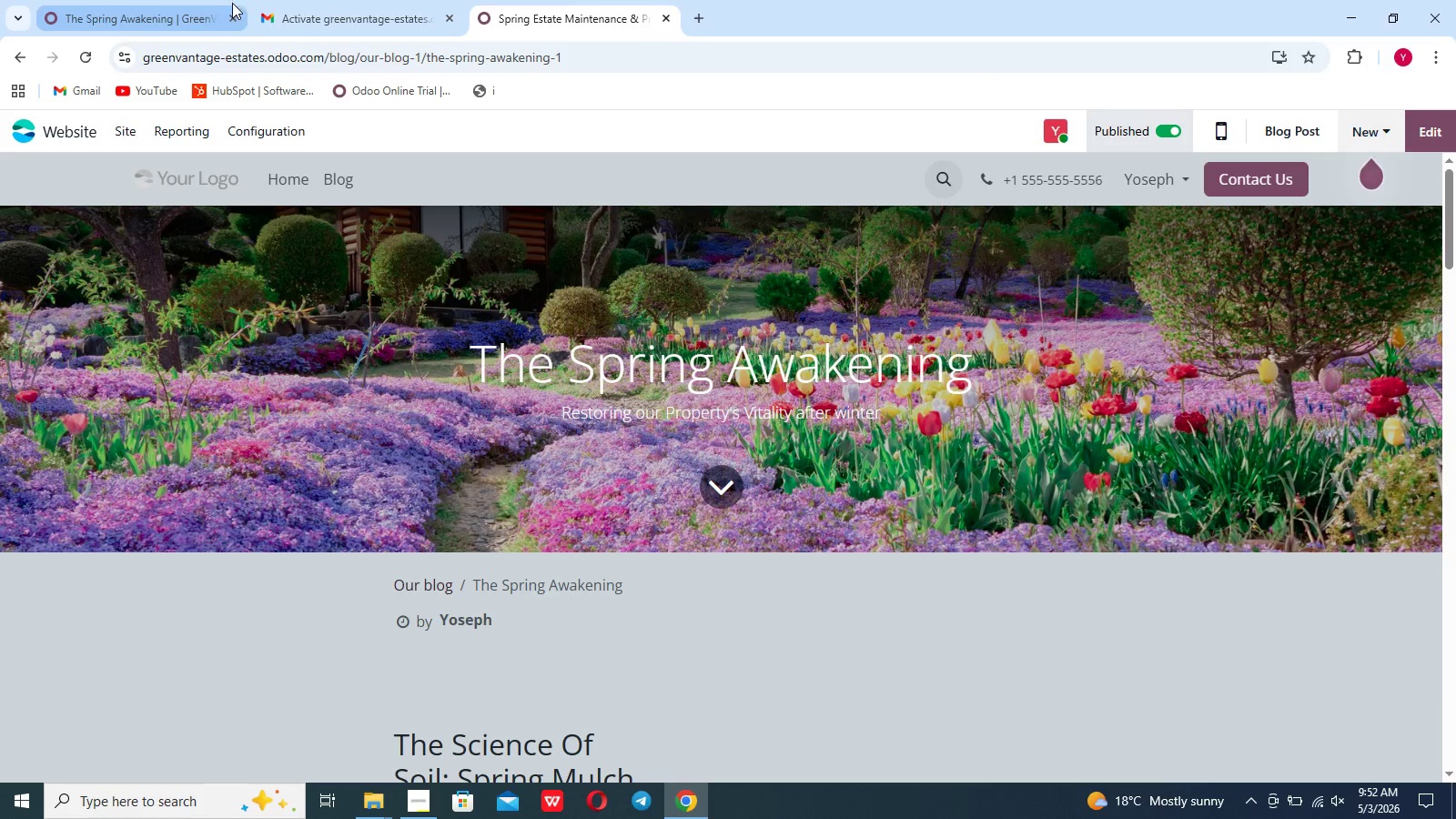 
left_click([232, 17])
 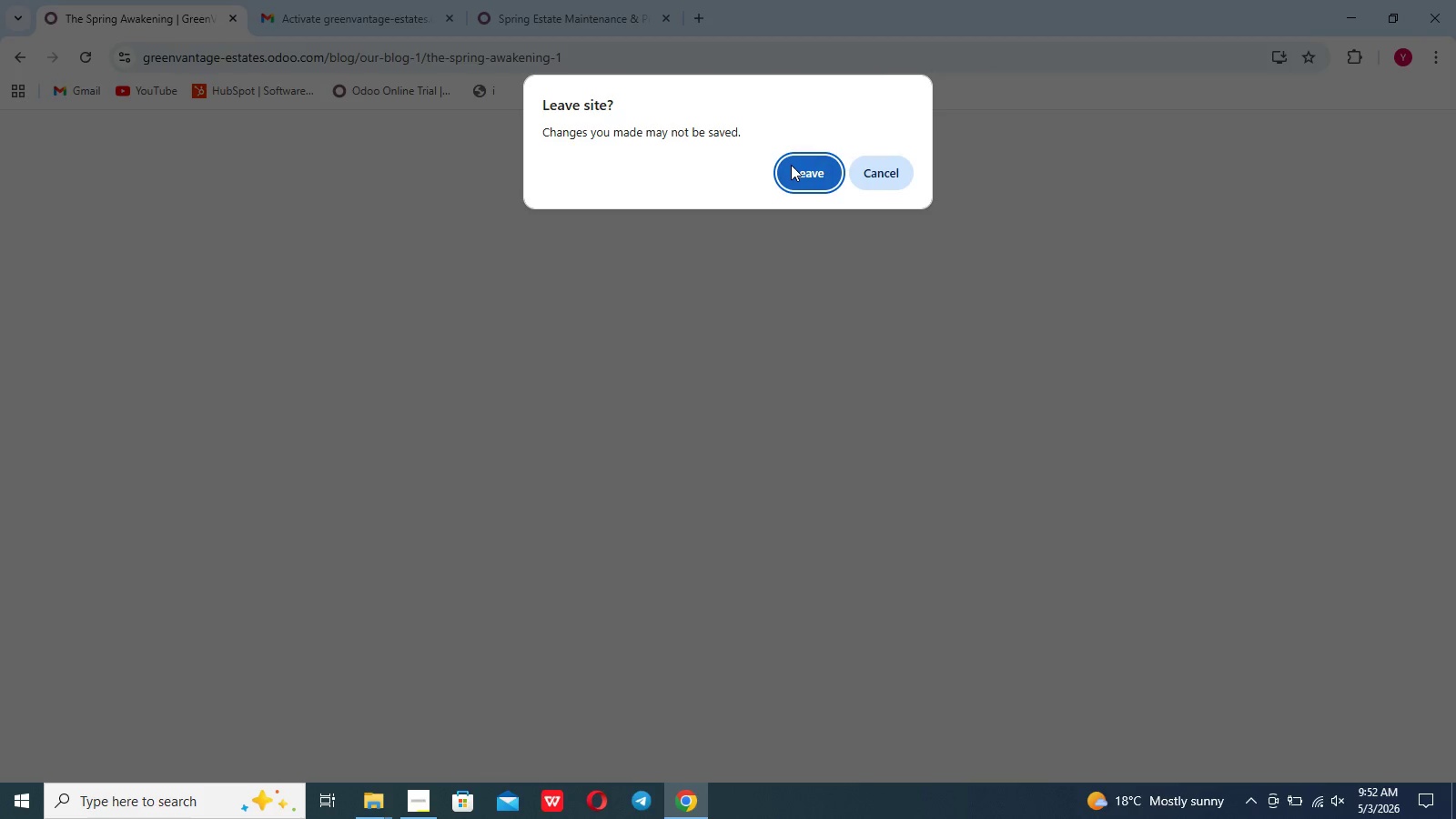 
left_click([791, 165])
 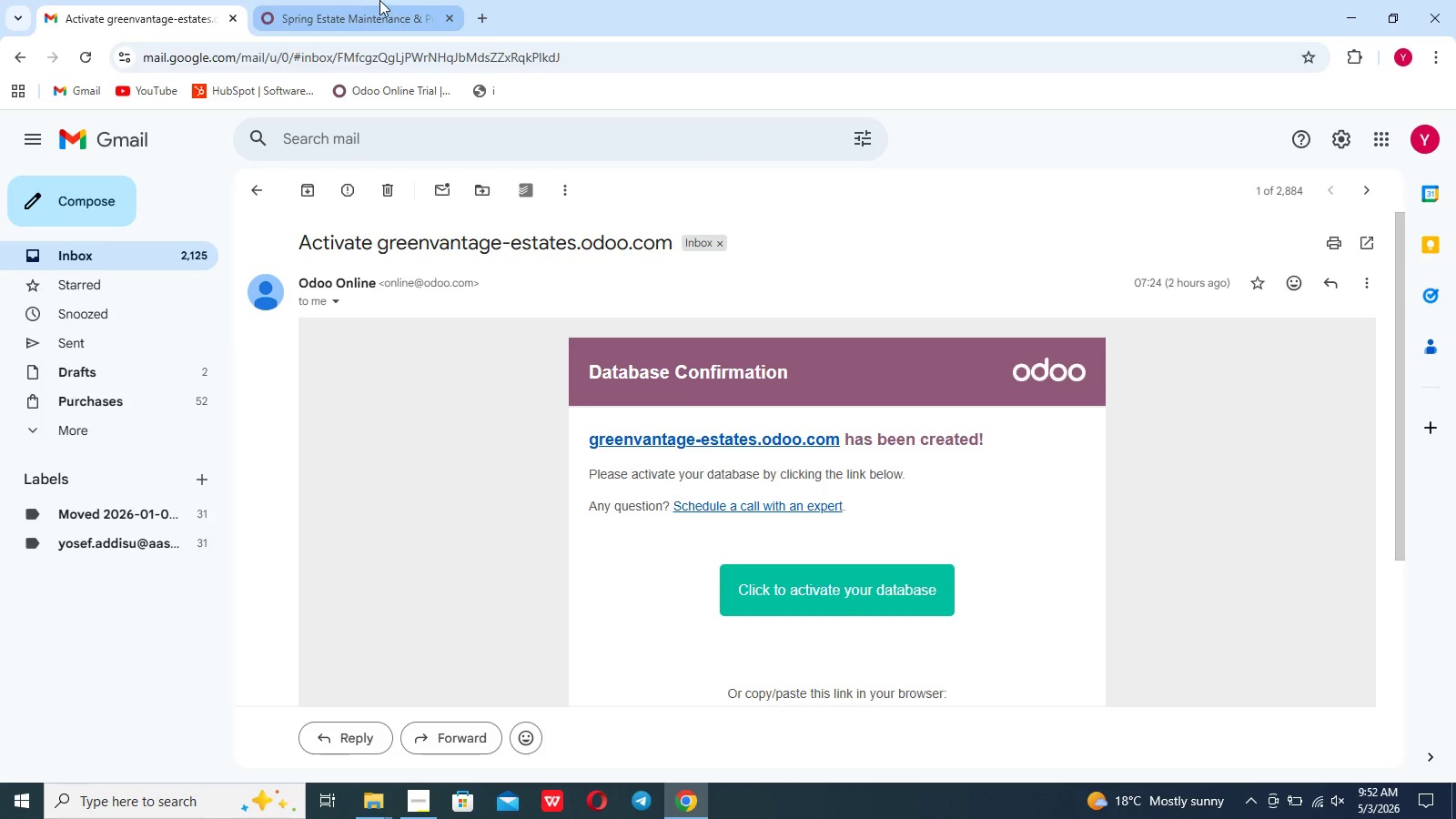 
left_click([374, 0])
 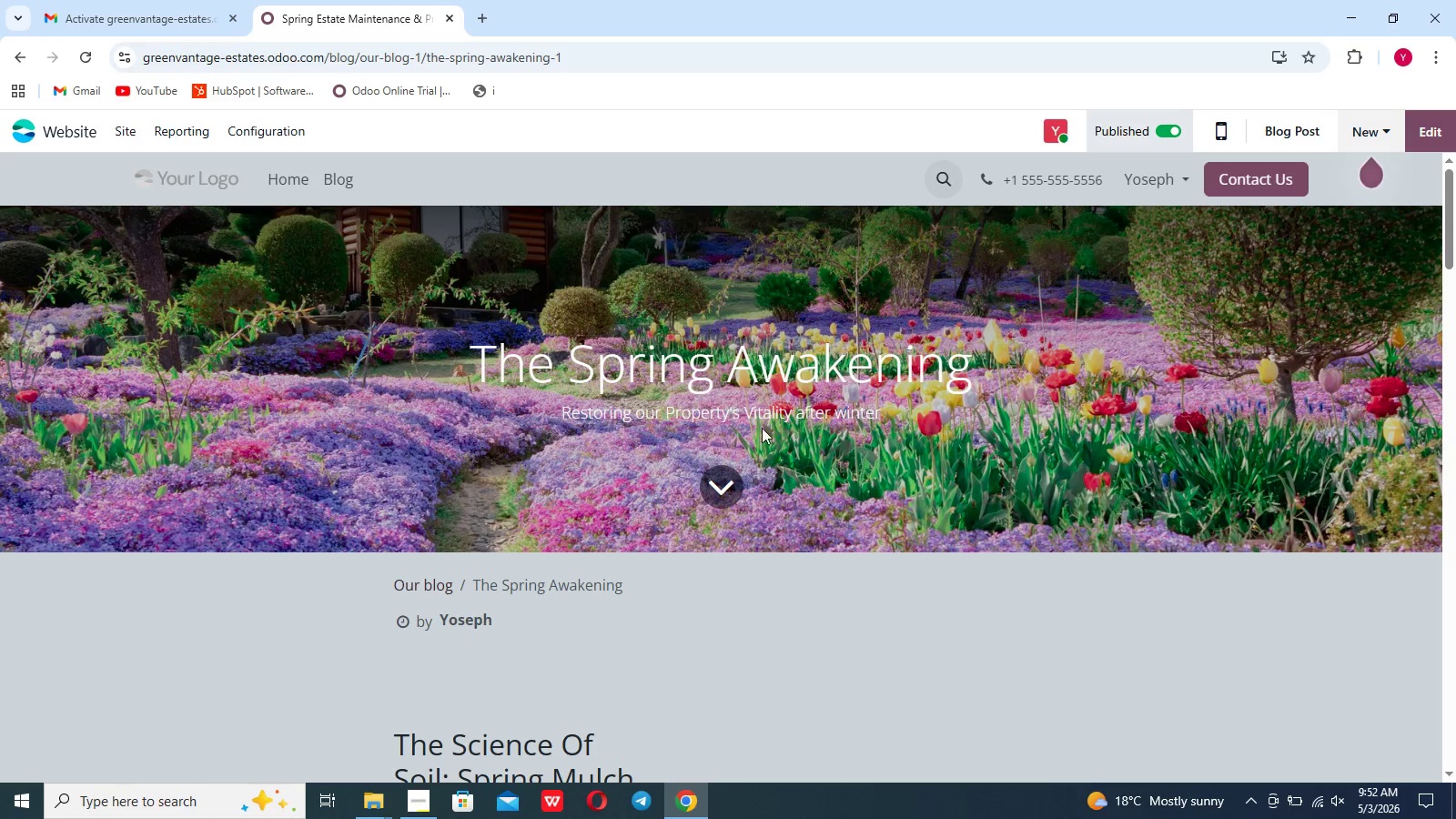 
scroll: coordinate [762, 428], scroll_direction: down, amount: 146.0
 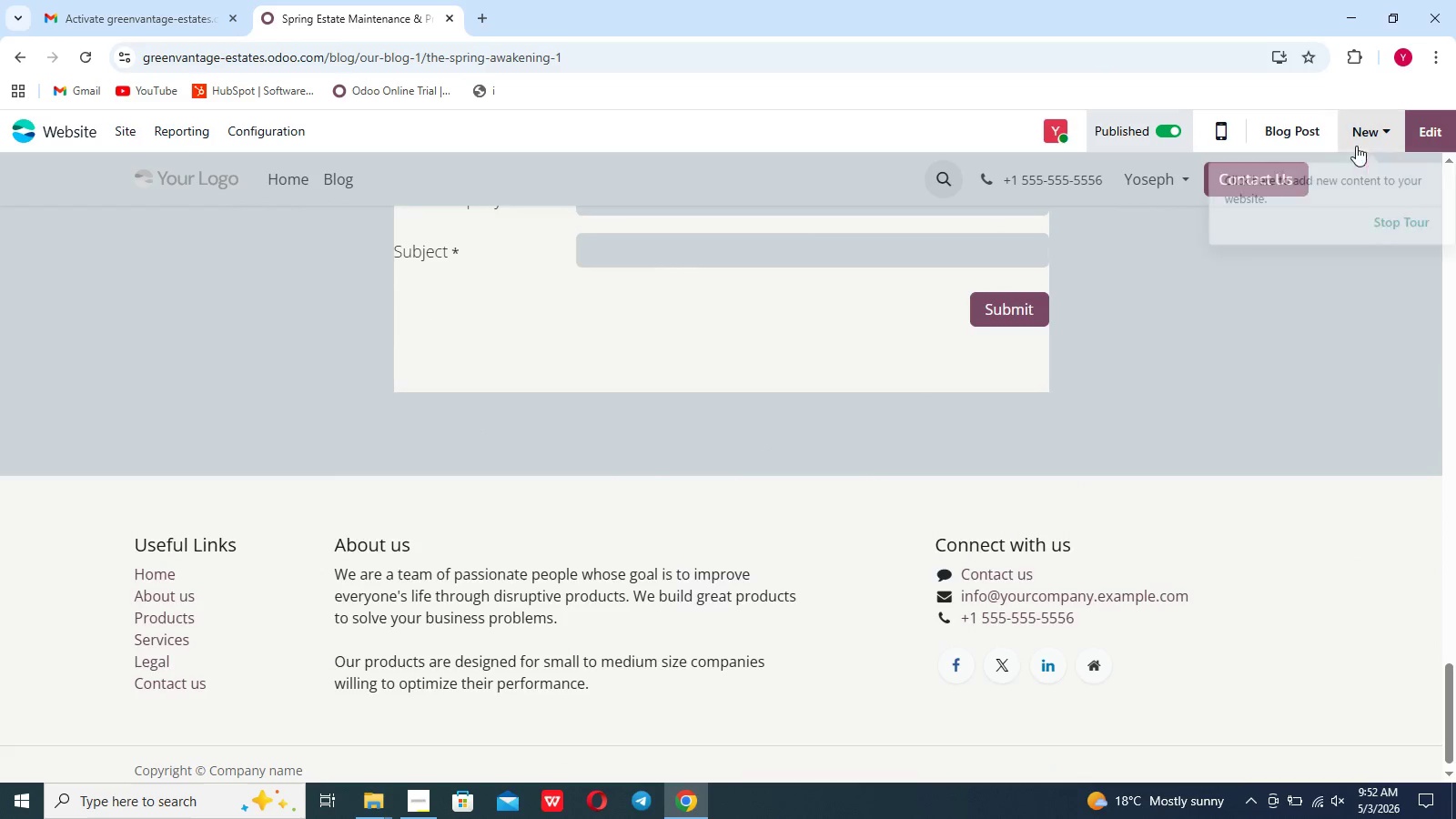 
left_click([1440, 114])
 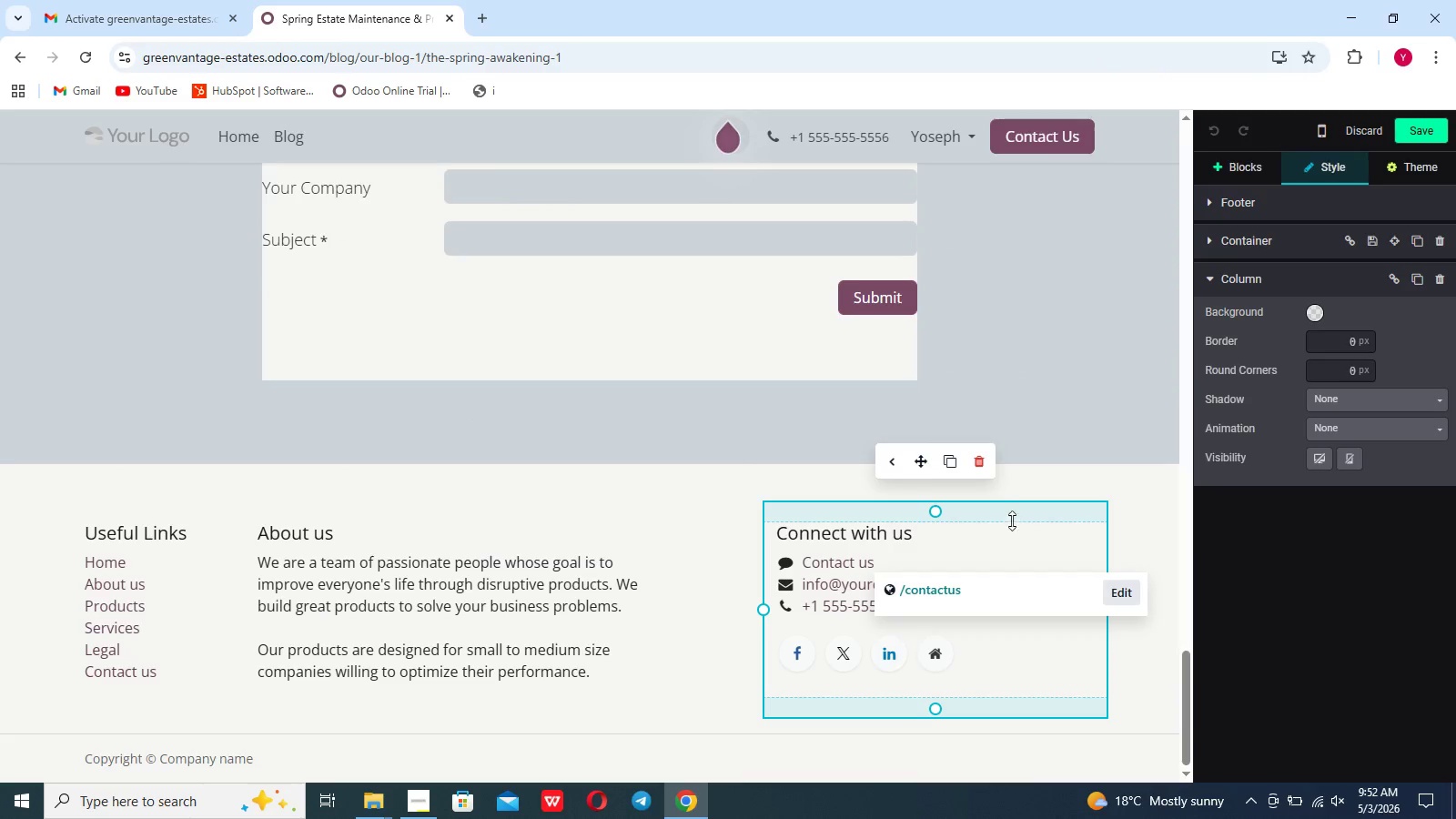 
left_click([983, 472])
 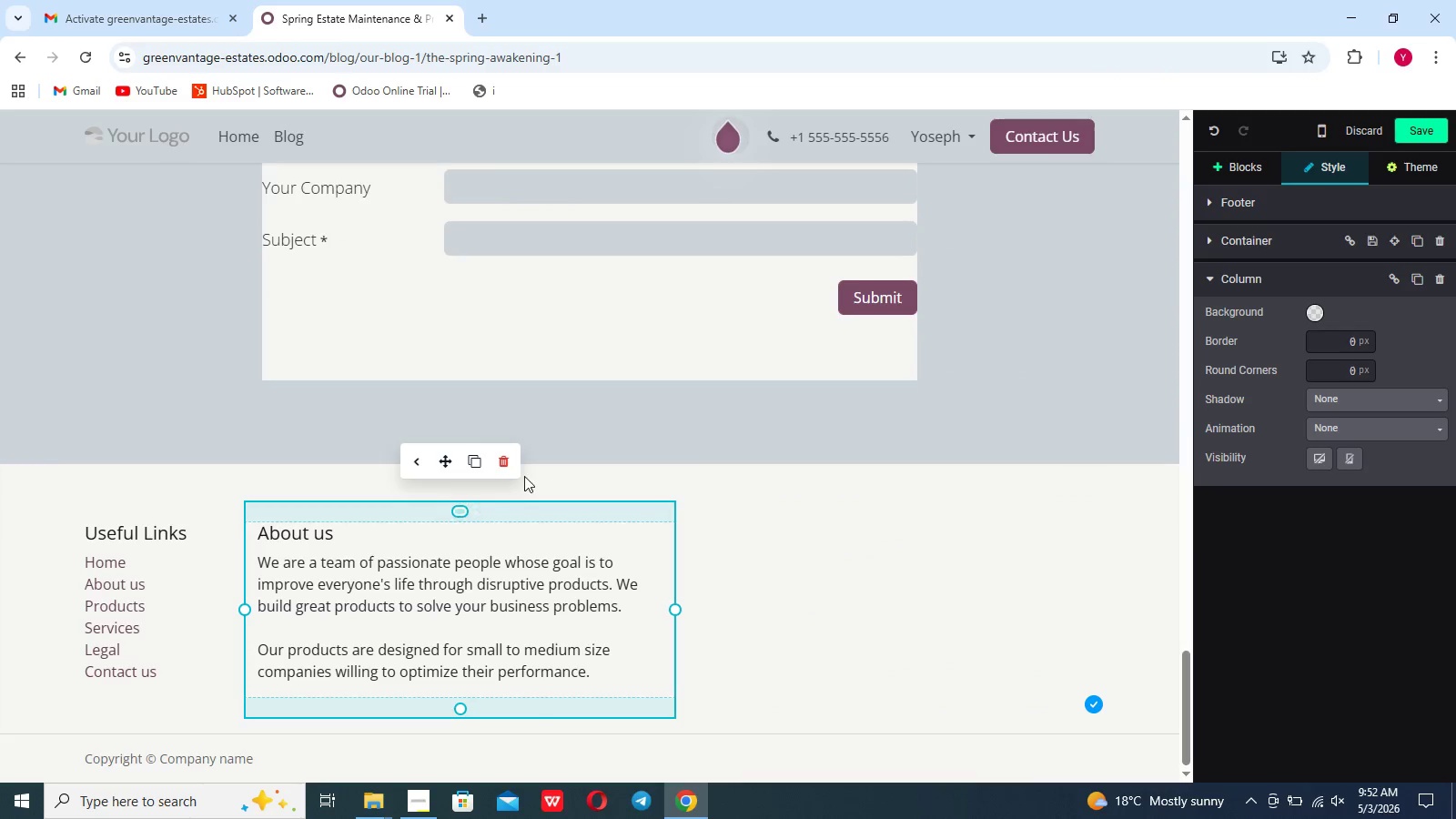 
left_click([507, 467])
 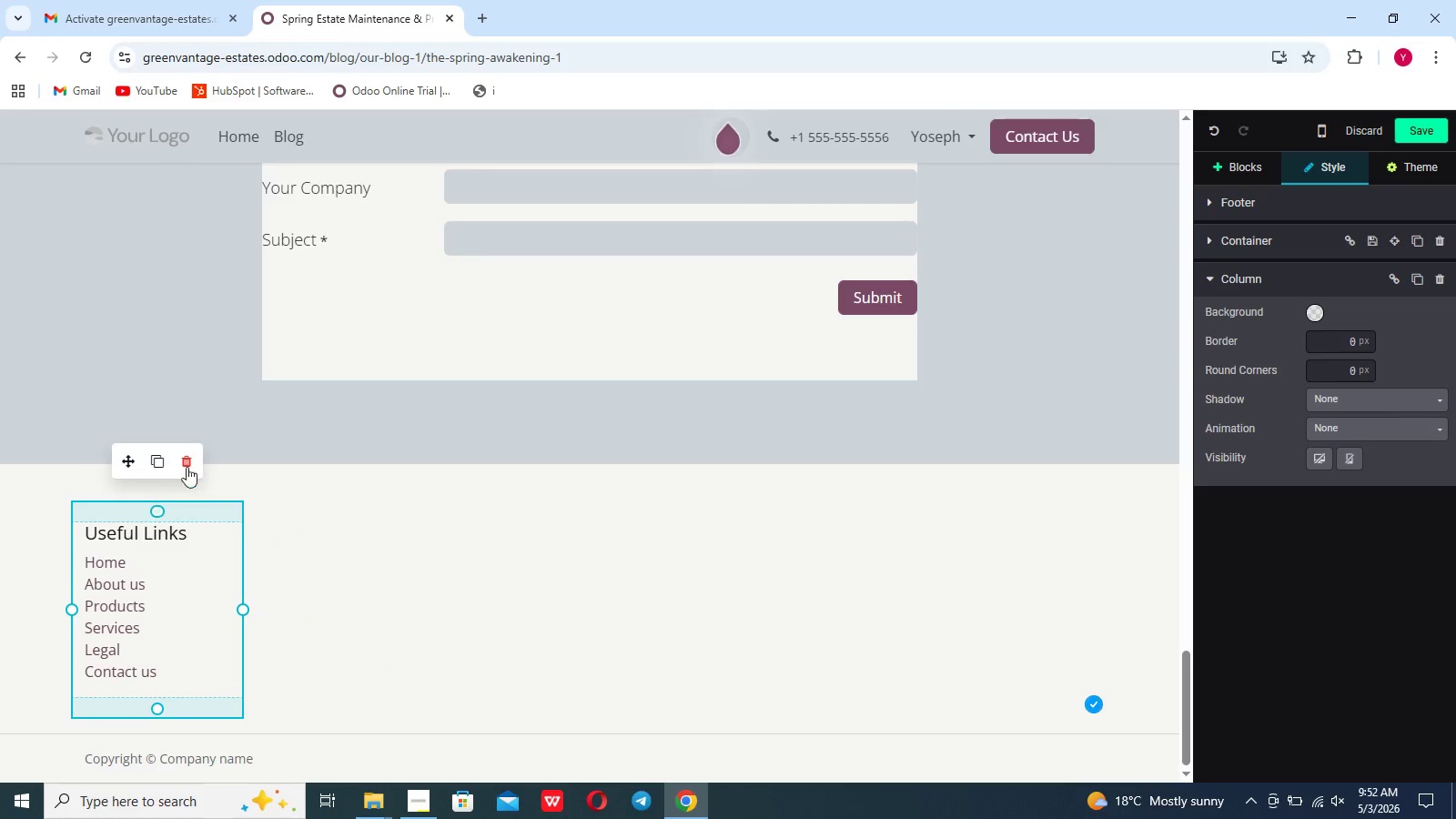 
left_click([187, 462])
 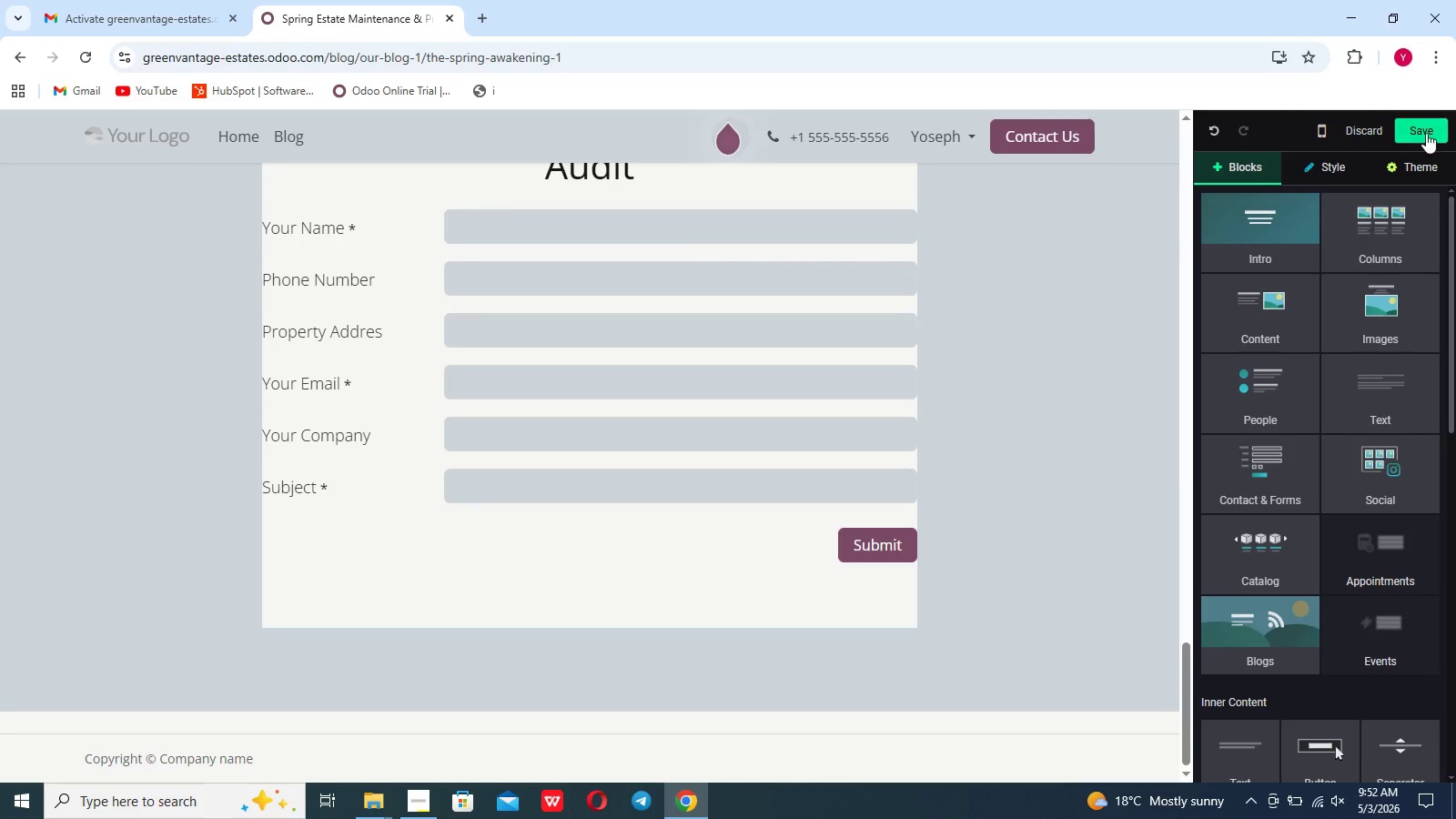 